 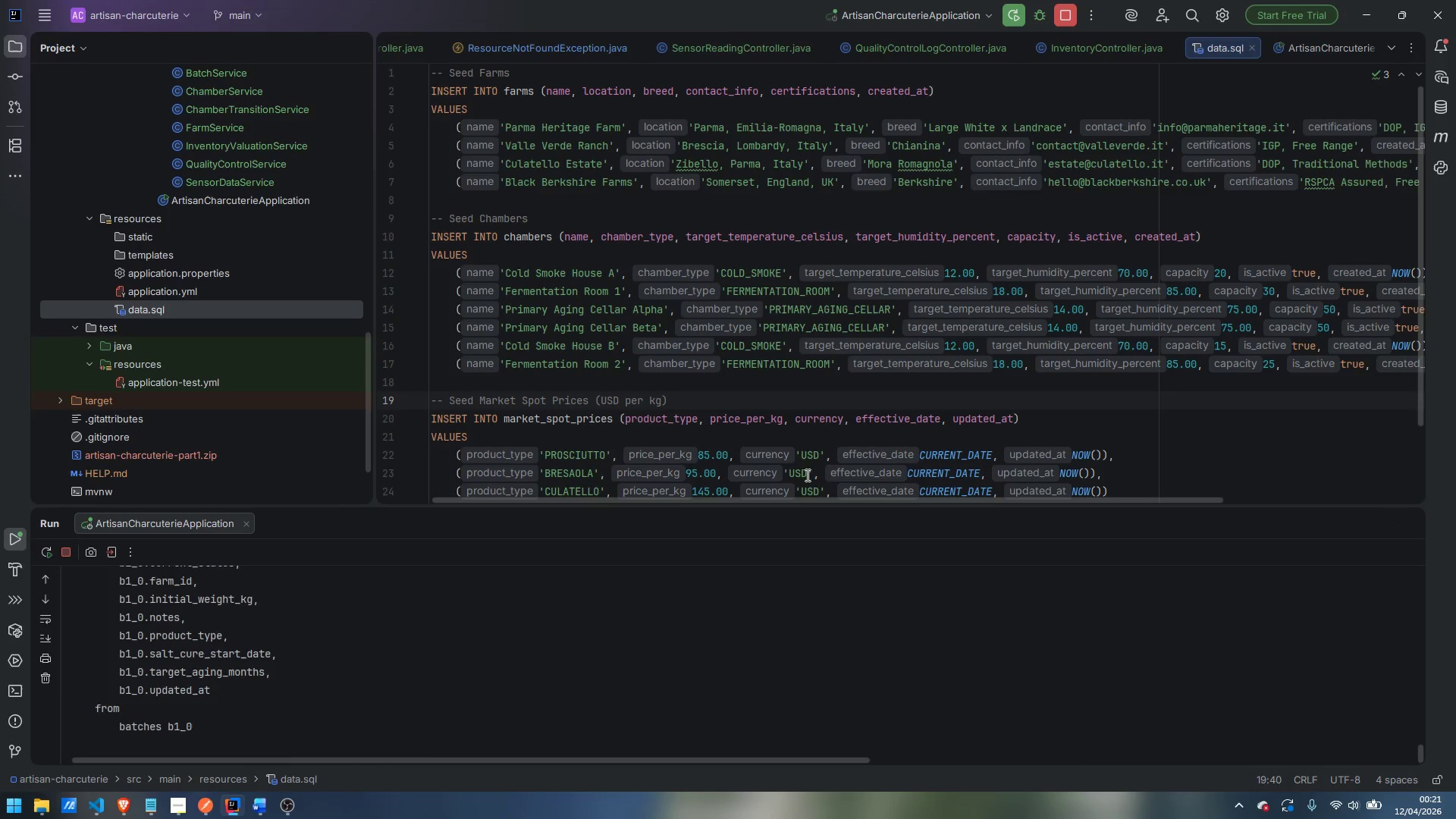 
scroll: coordinate [680, 435], scroll_direction: down, amount: 3.0
 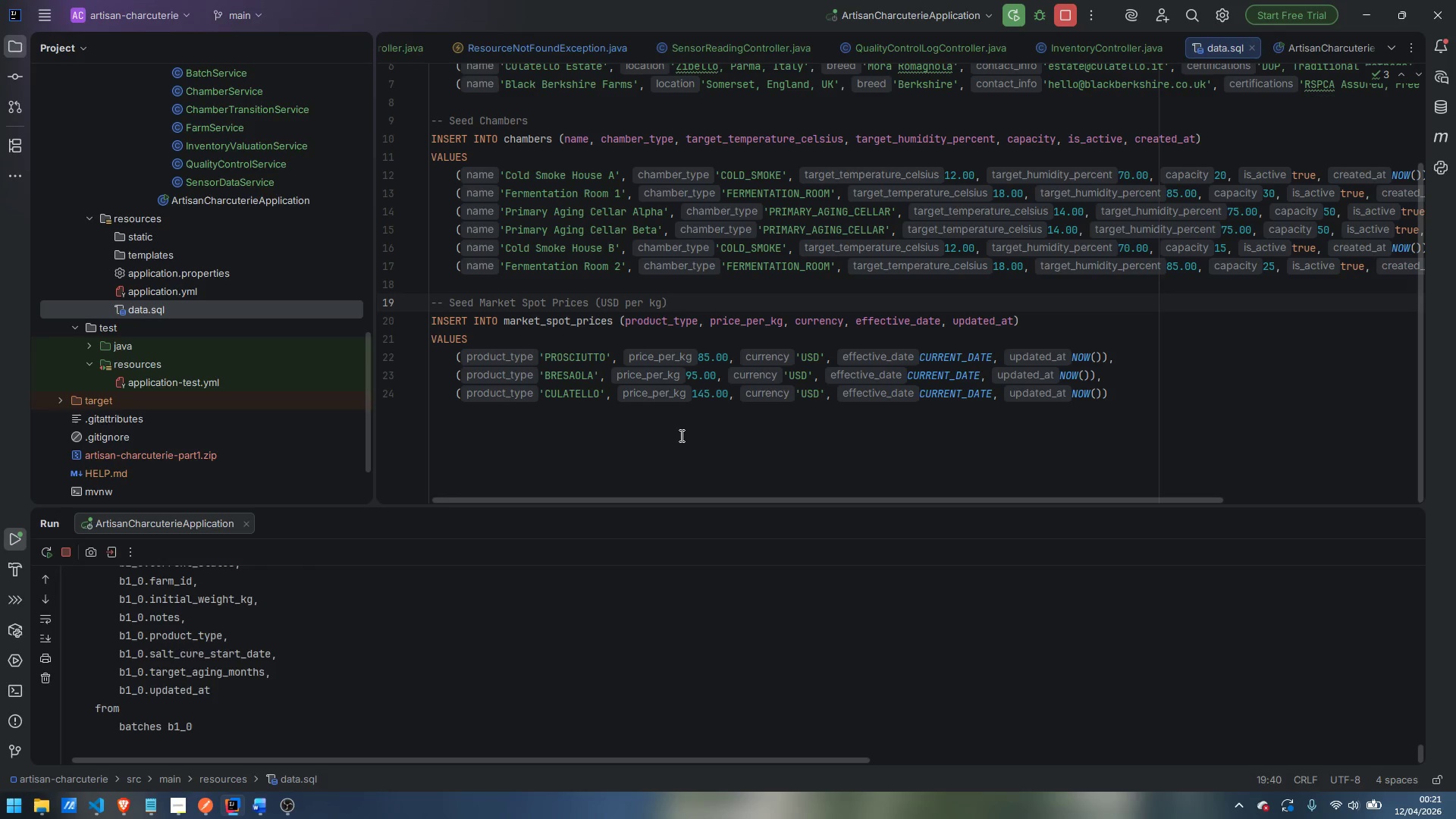 
wait(6.31)
 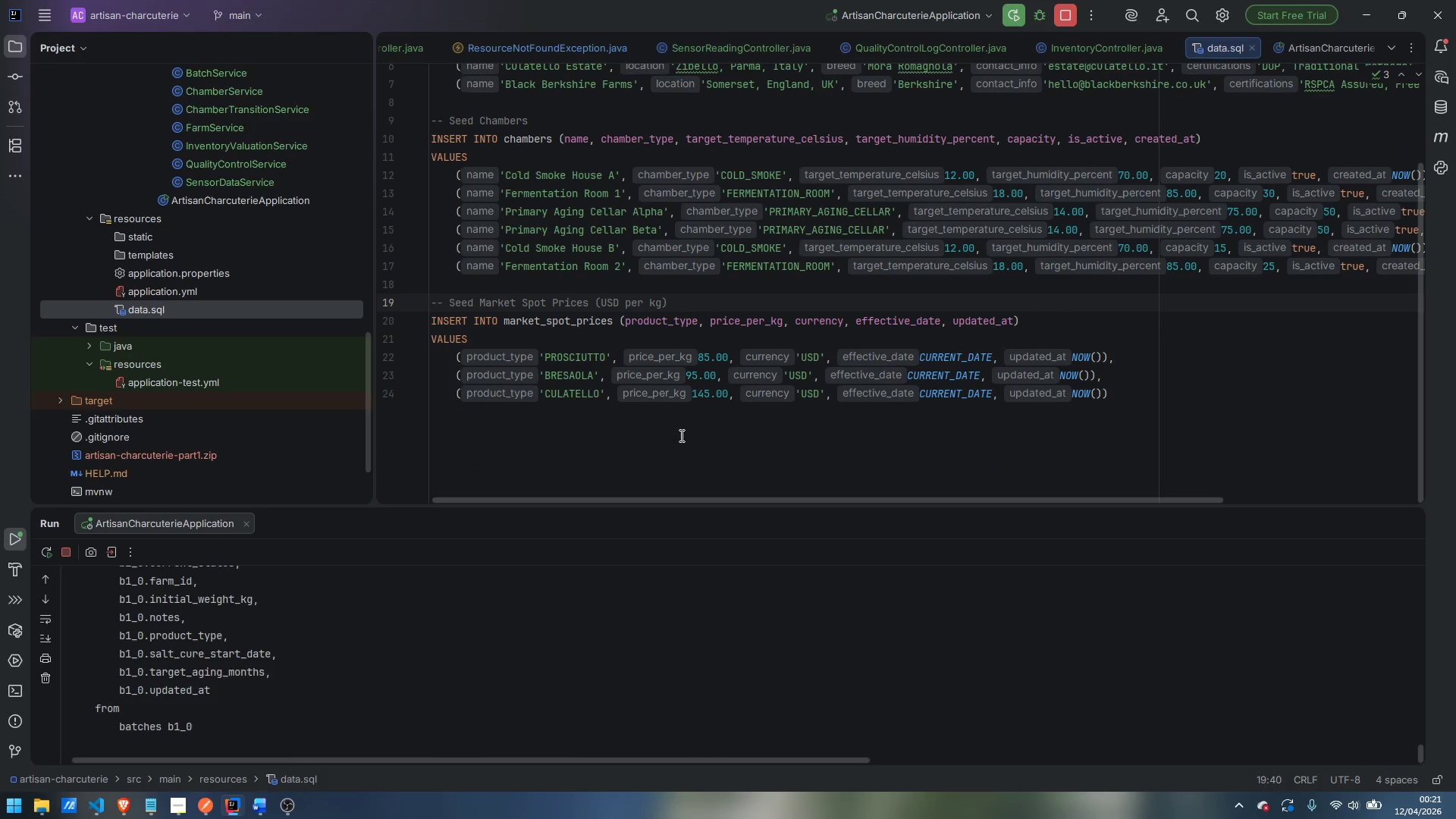 
scroll: coordinate [256, 278], scroll_direction: up, amount: 31.0
 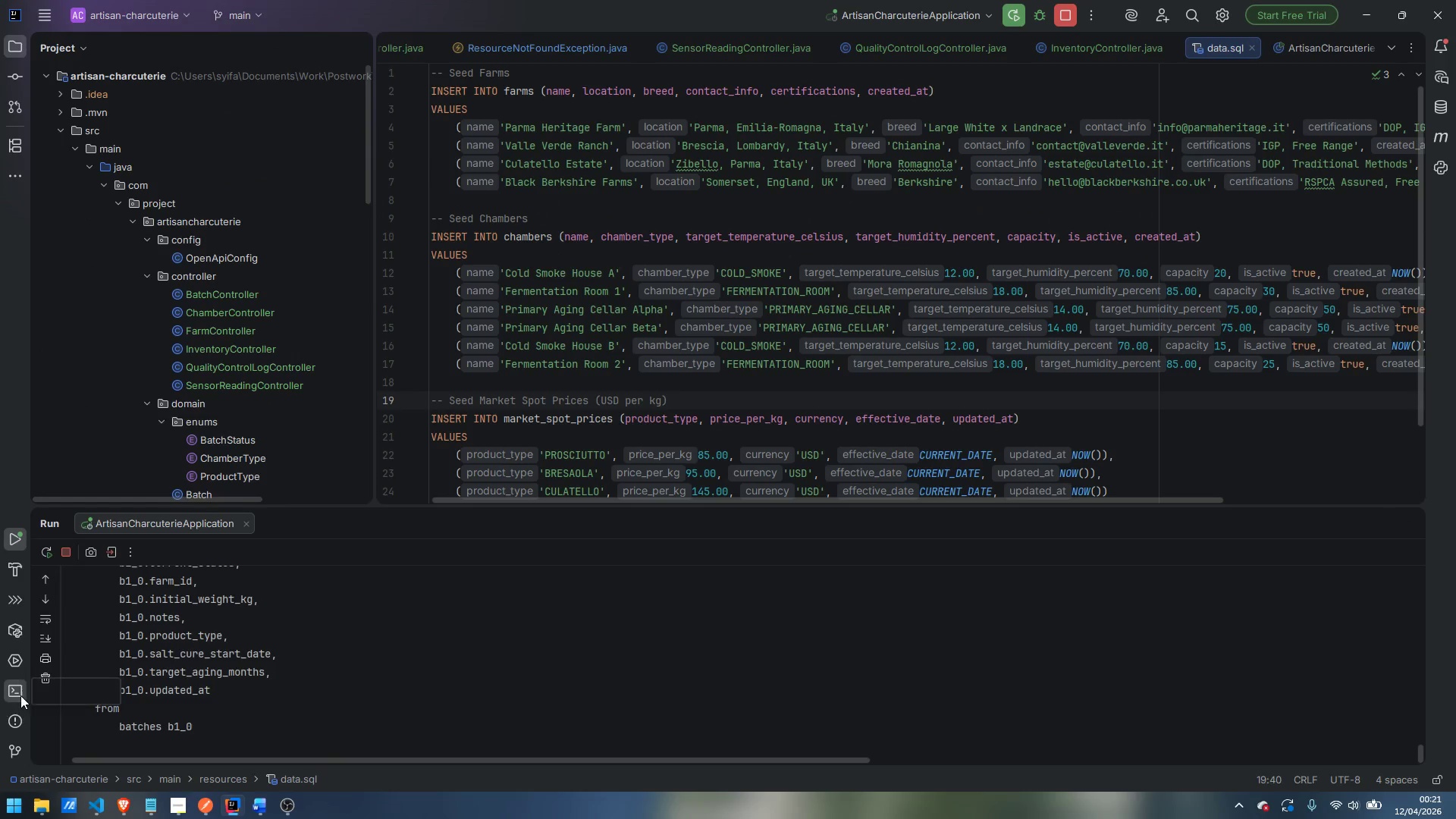 
left_click([20, 693])
 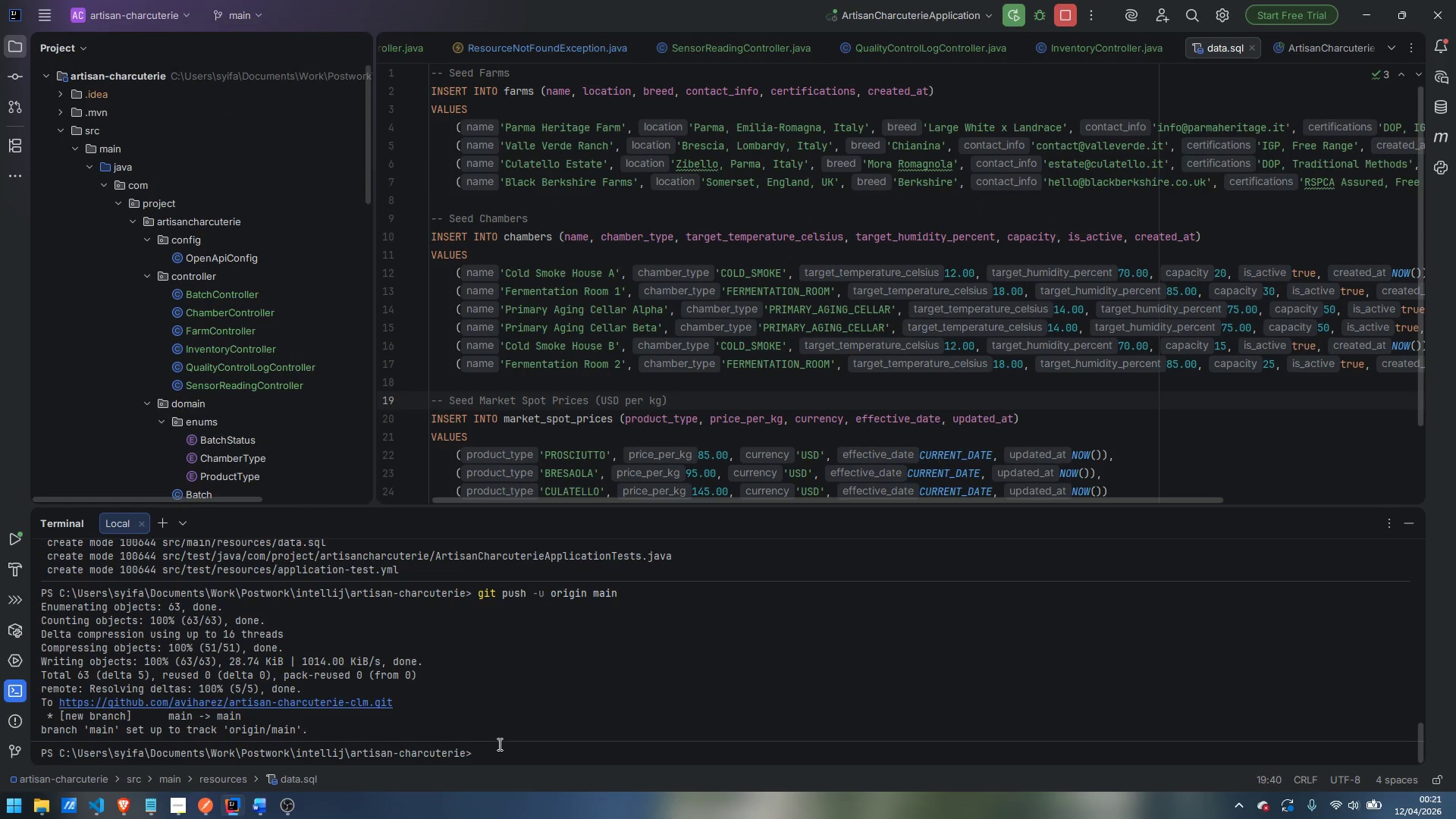 
left_click([494, 748])
 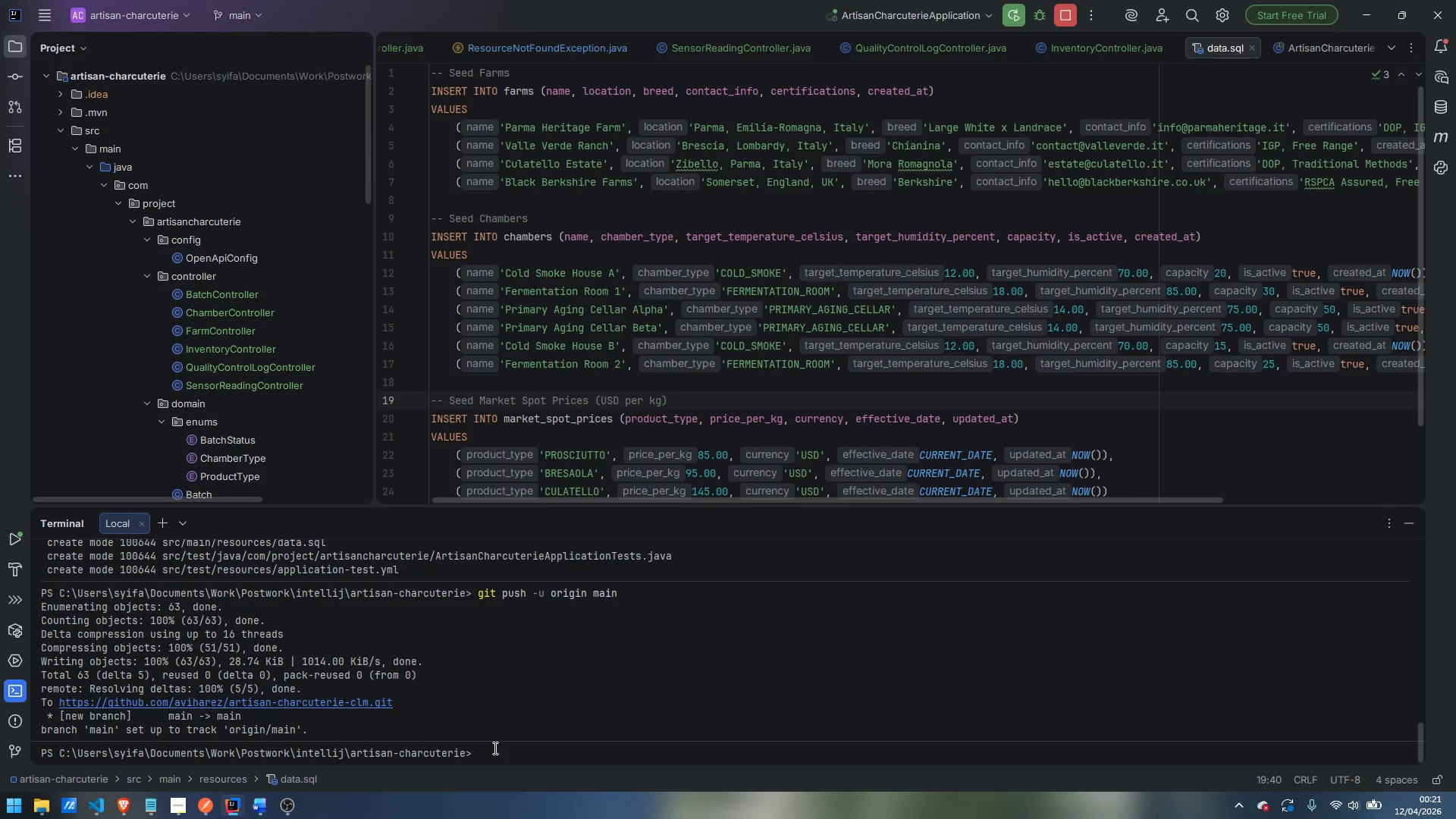 
type(git add .)
 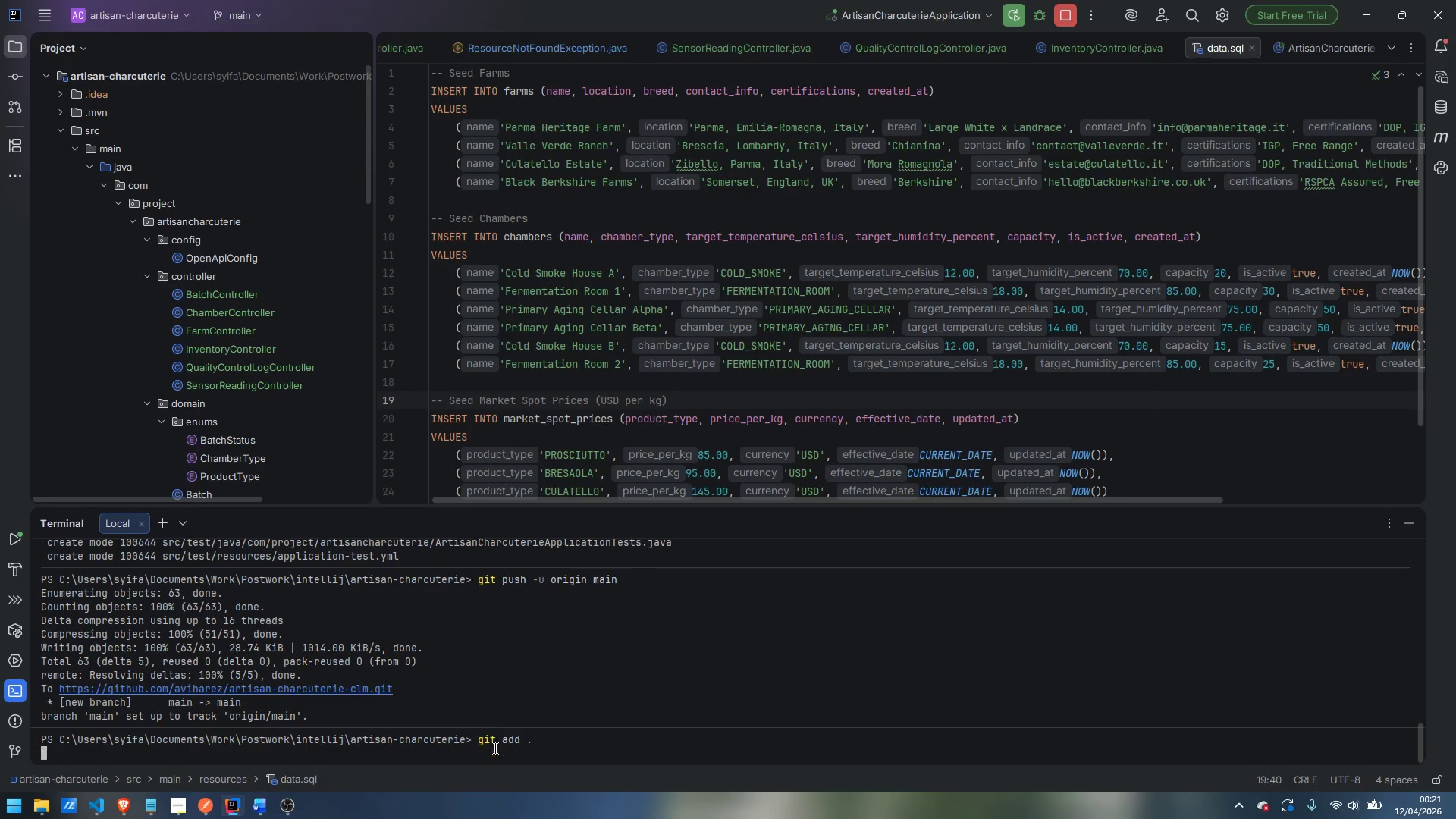 
key(Enter)
 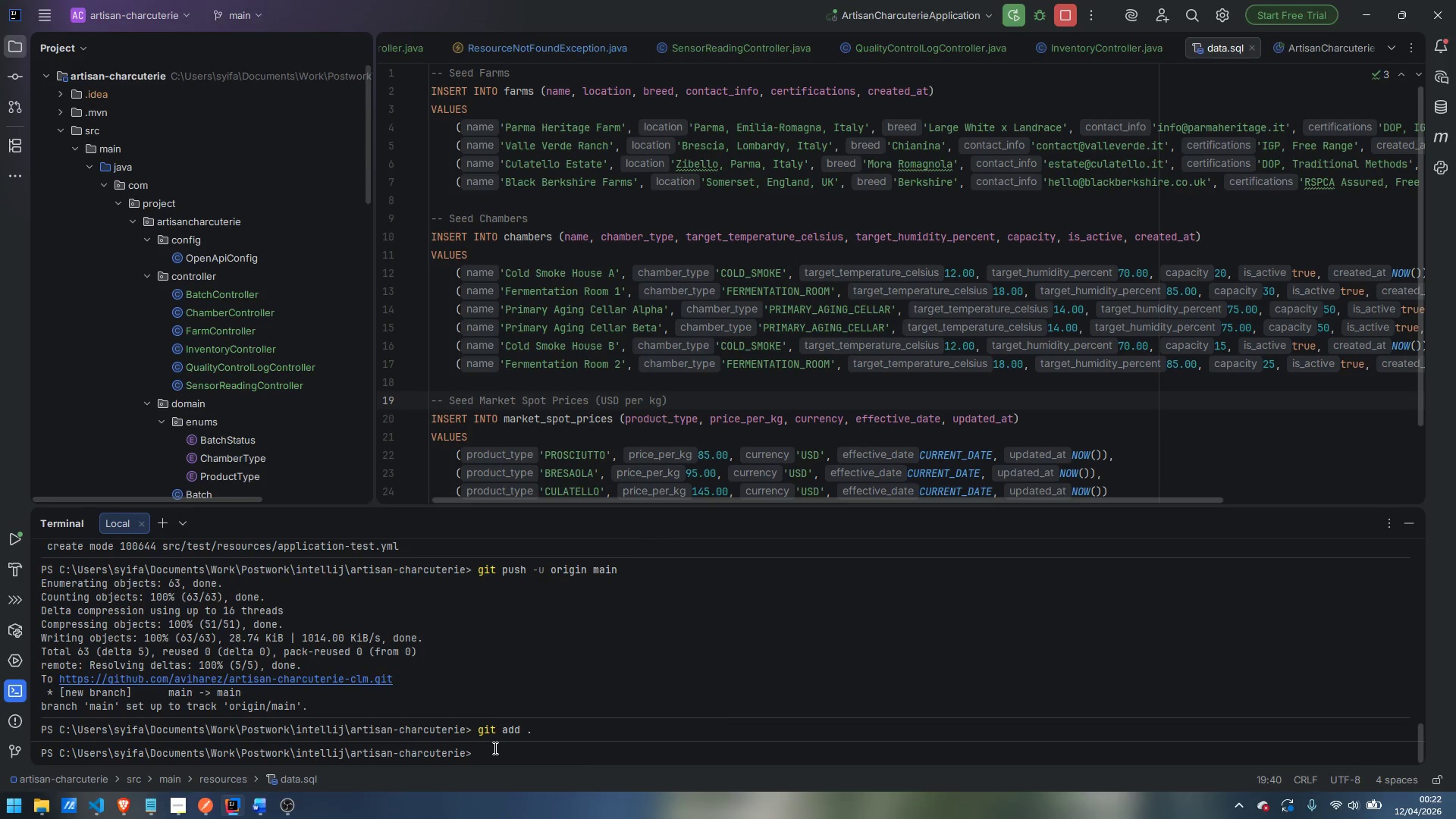 
type(git commi9t )
key(Backspace)
key(Backspace)
key(Backspace)
type(t -m "feat: cpl=)
key(Backspace)
key(Backspace)
key(Backspace)
type(omplete )
 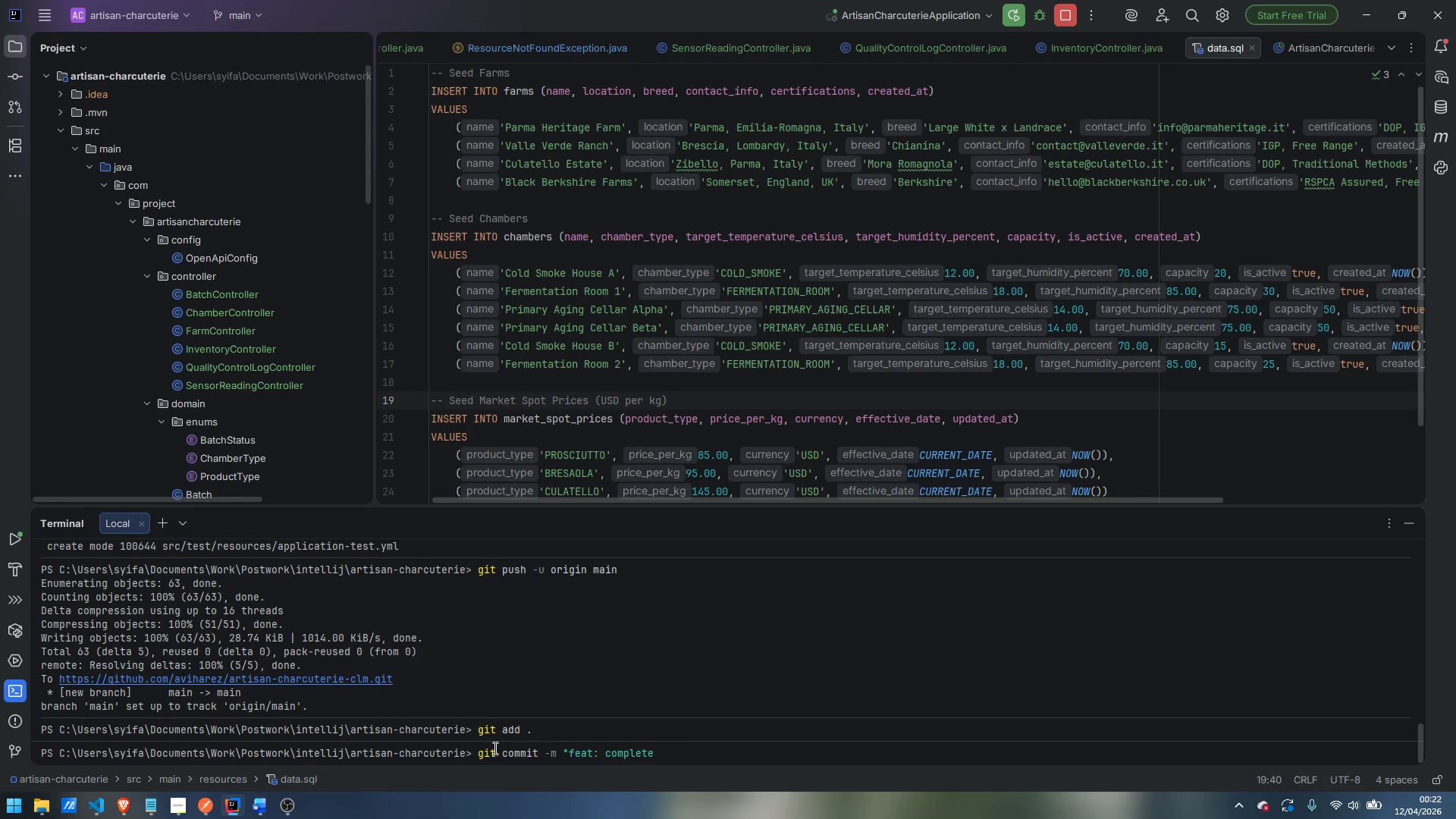 
hold_key(key=ControlLeft, duration=0.36)